 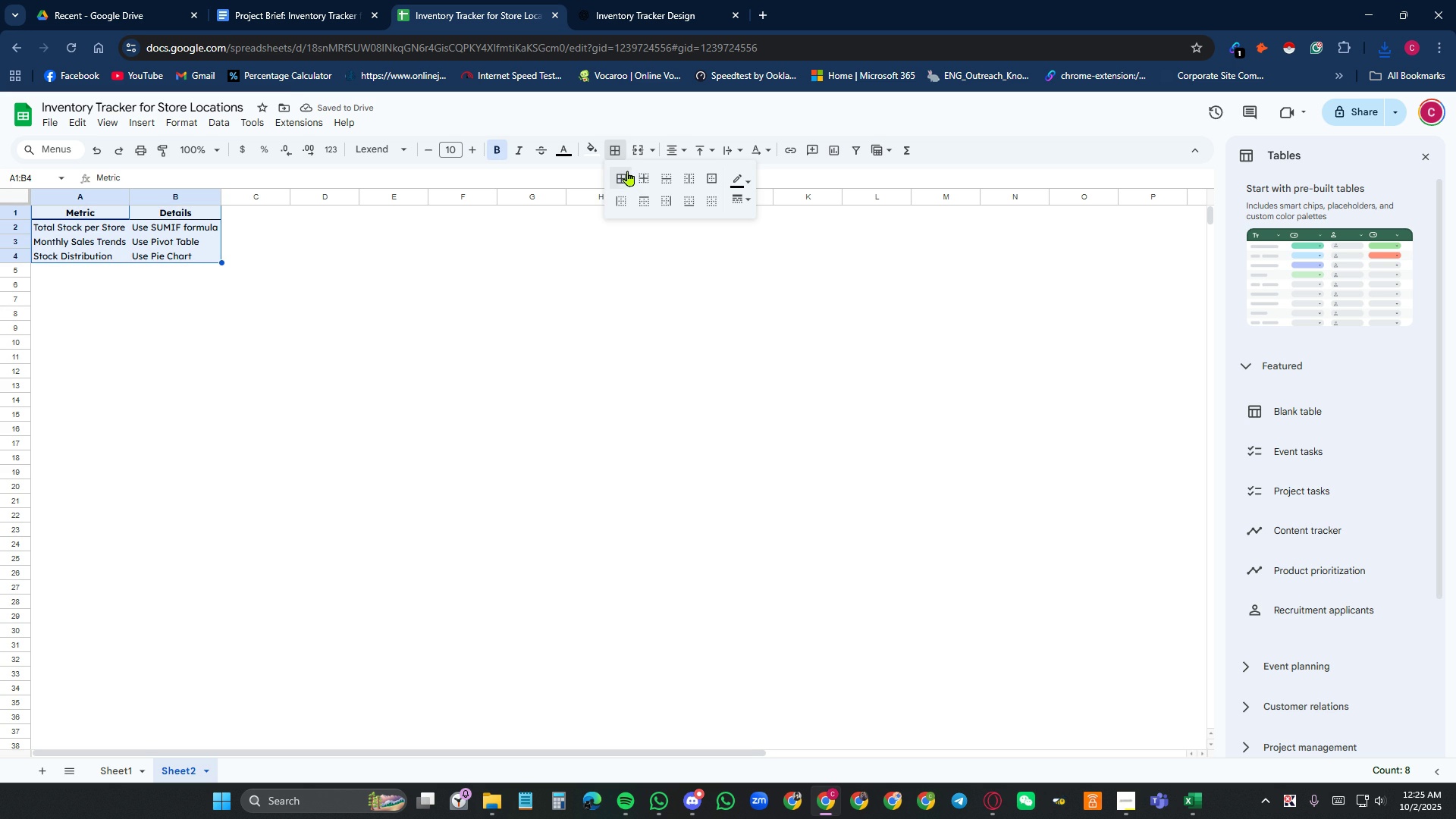 
left_click([629, 175])
 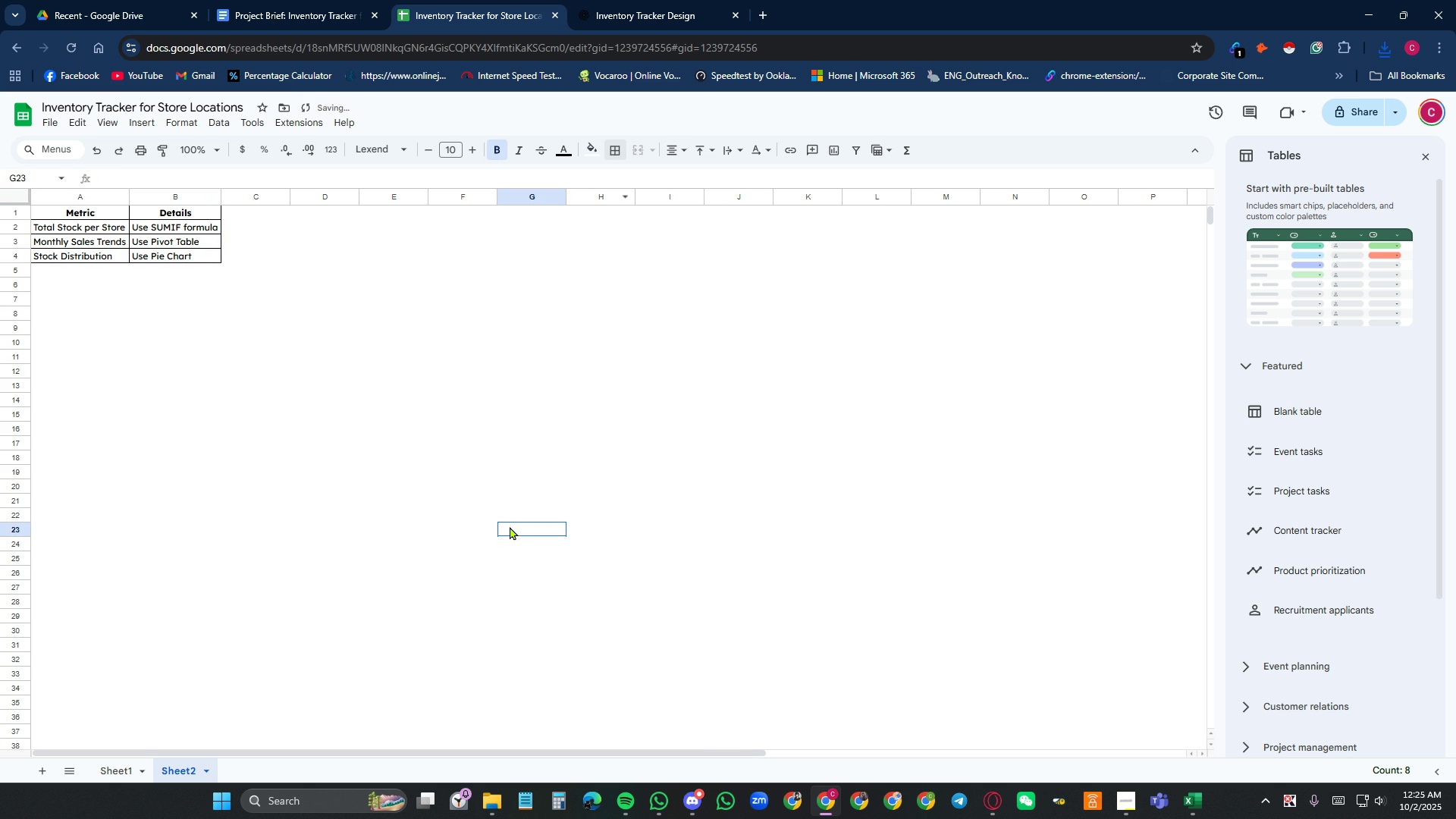 
left_click([510, 526])
 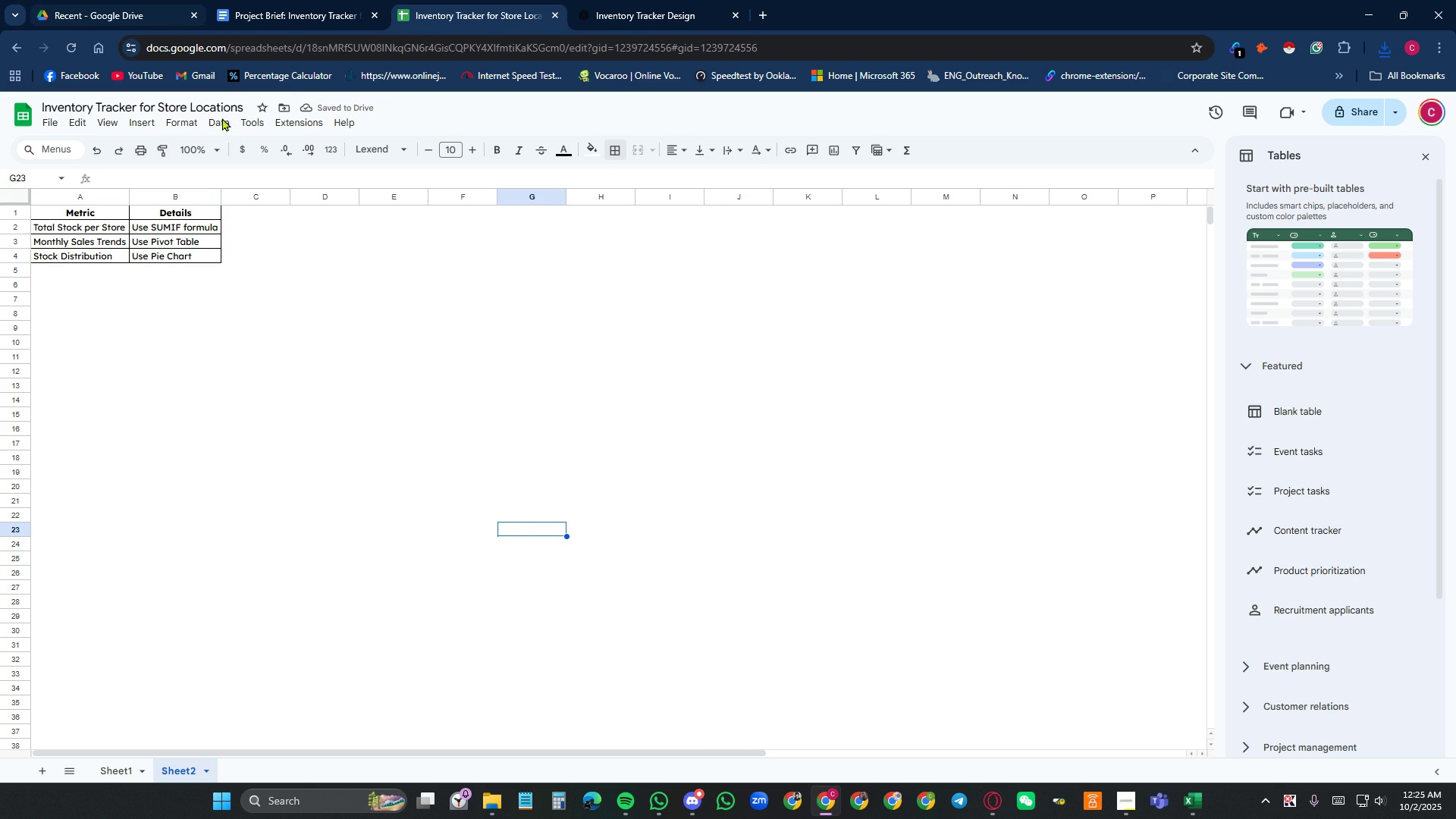 
left_click([365, 488])
 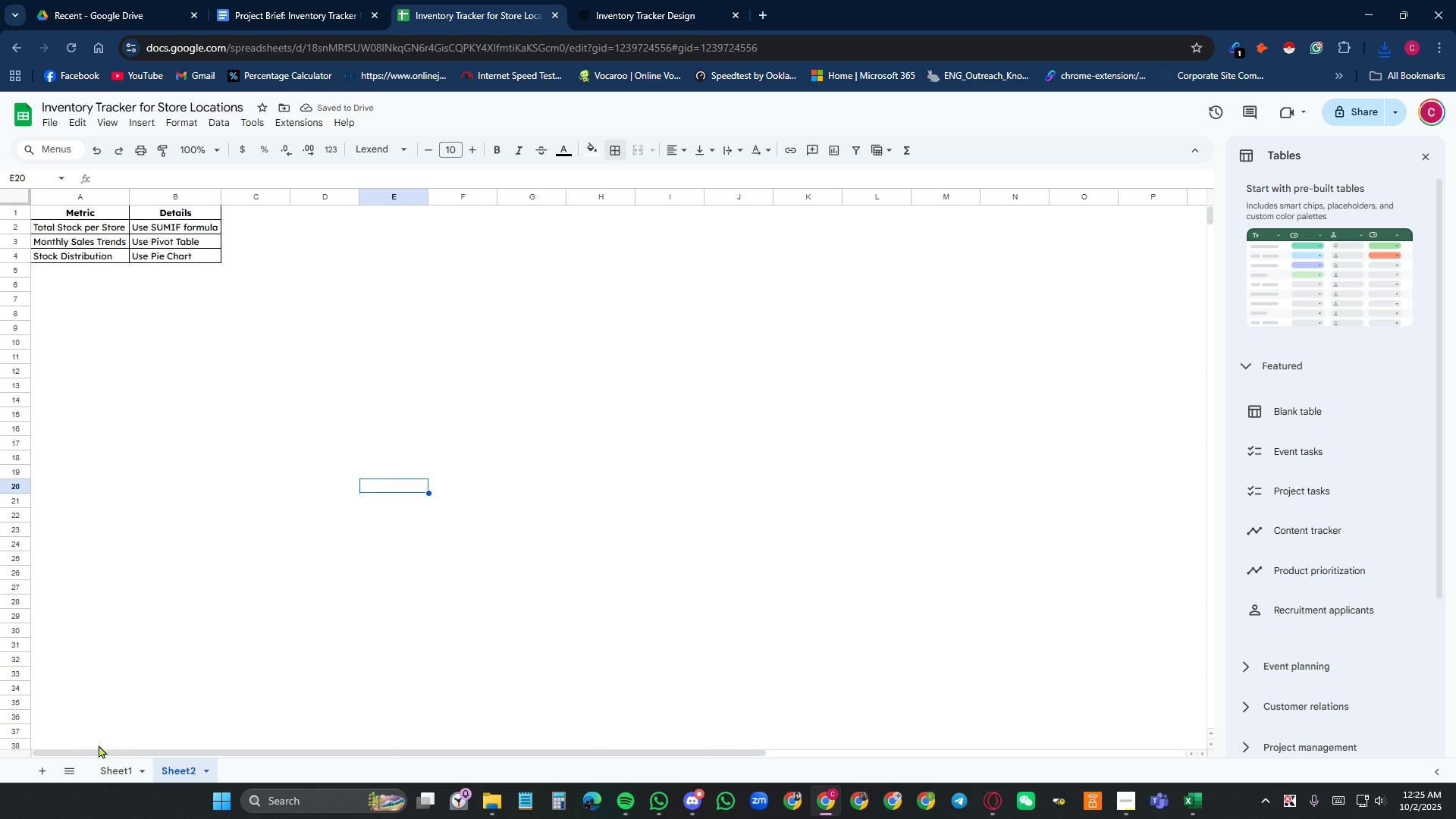 
left_click([114, 773])
 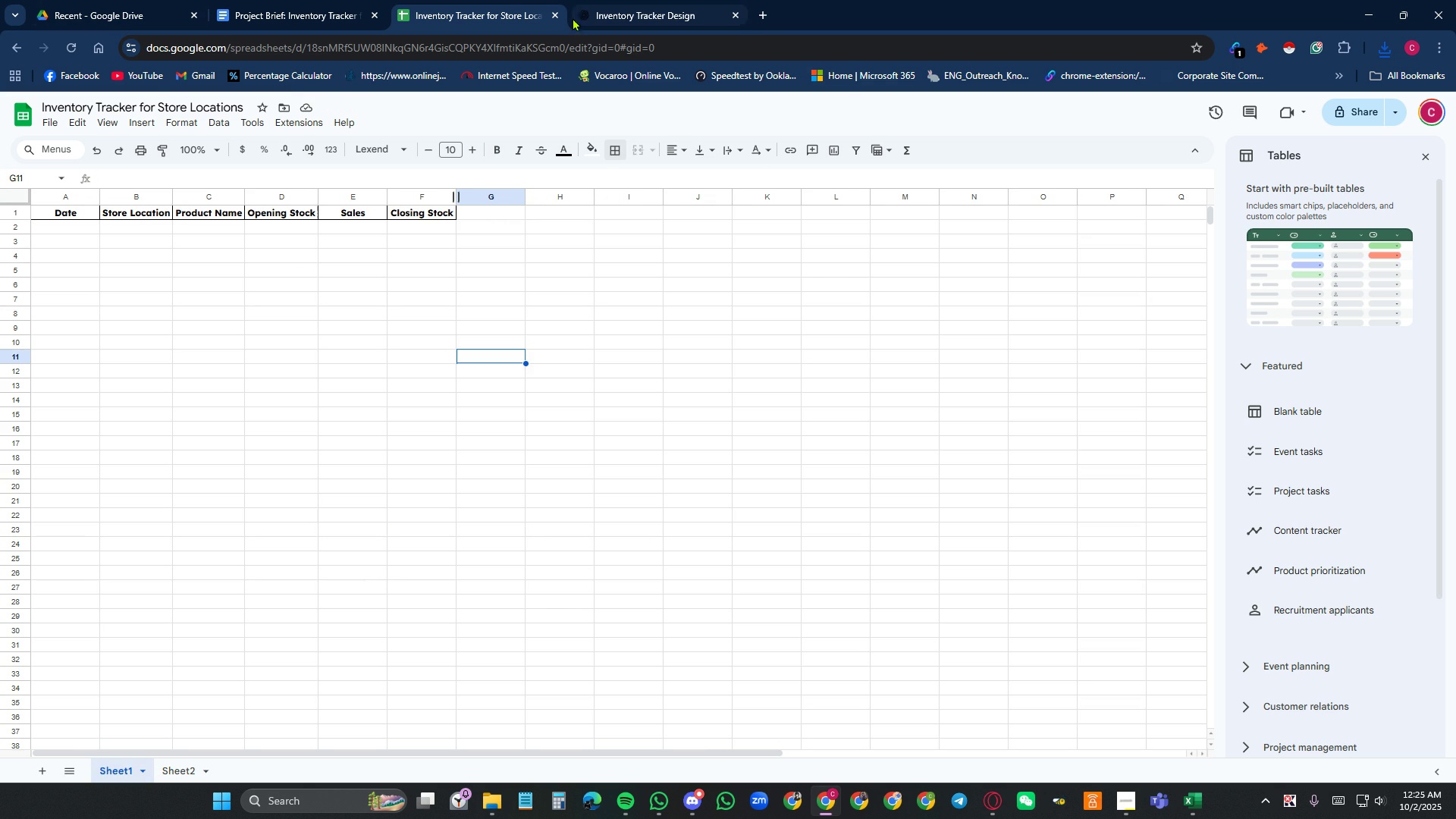 
left_click([318, 0])